 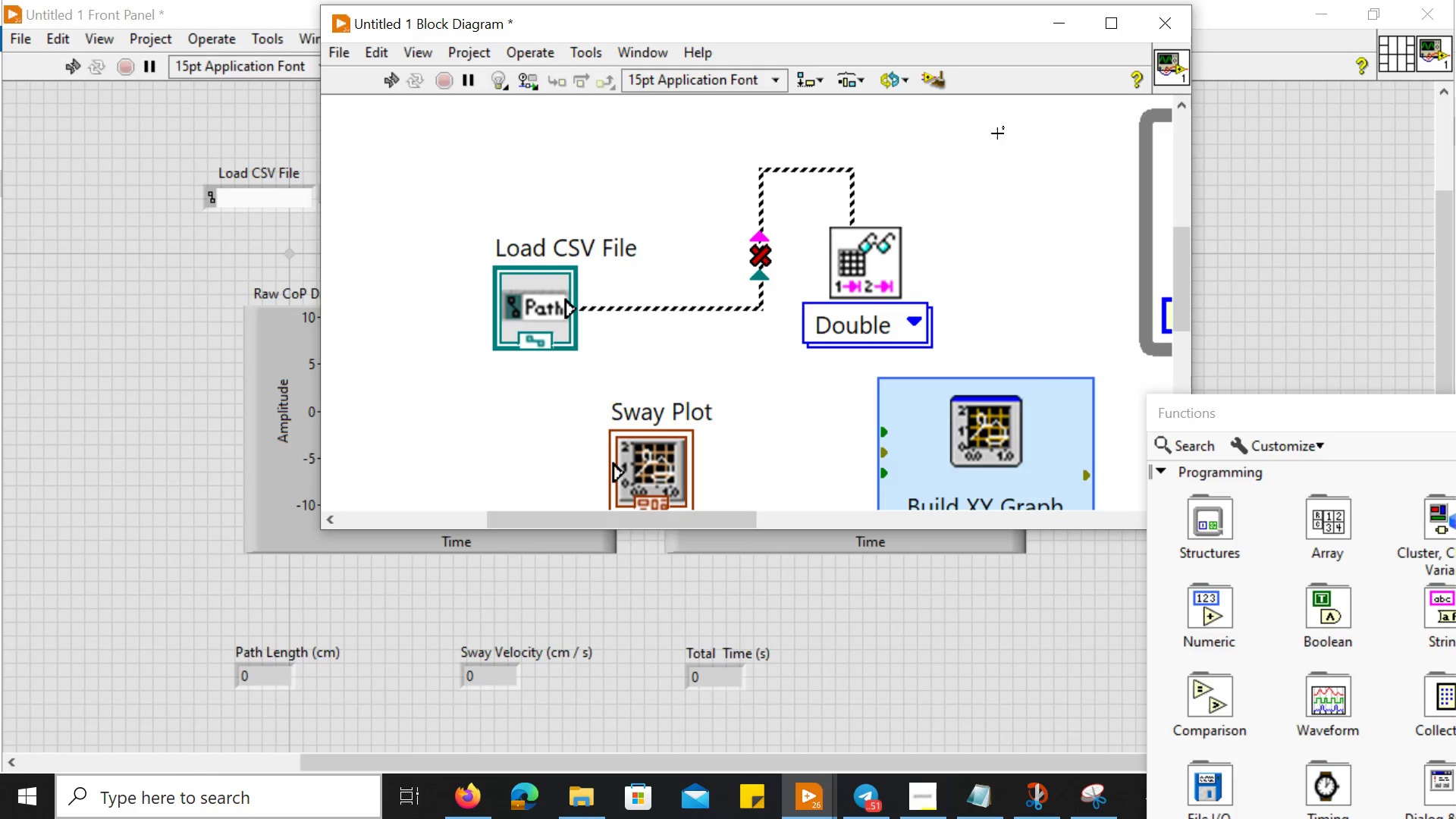 
key(Control+ControlLeft)
 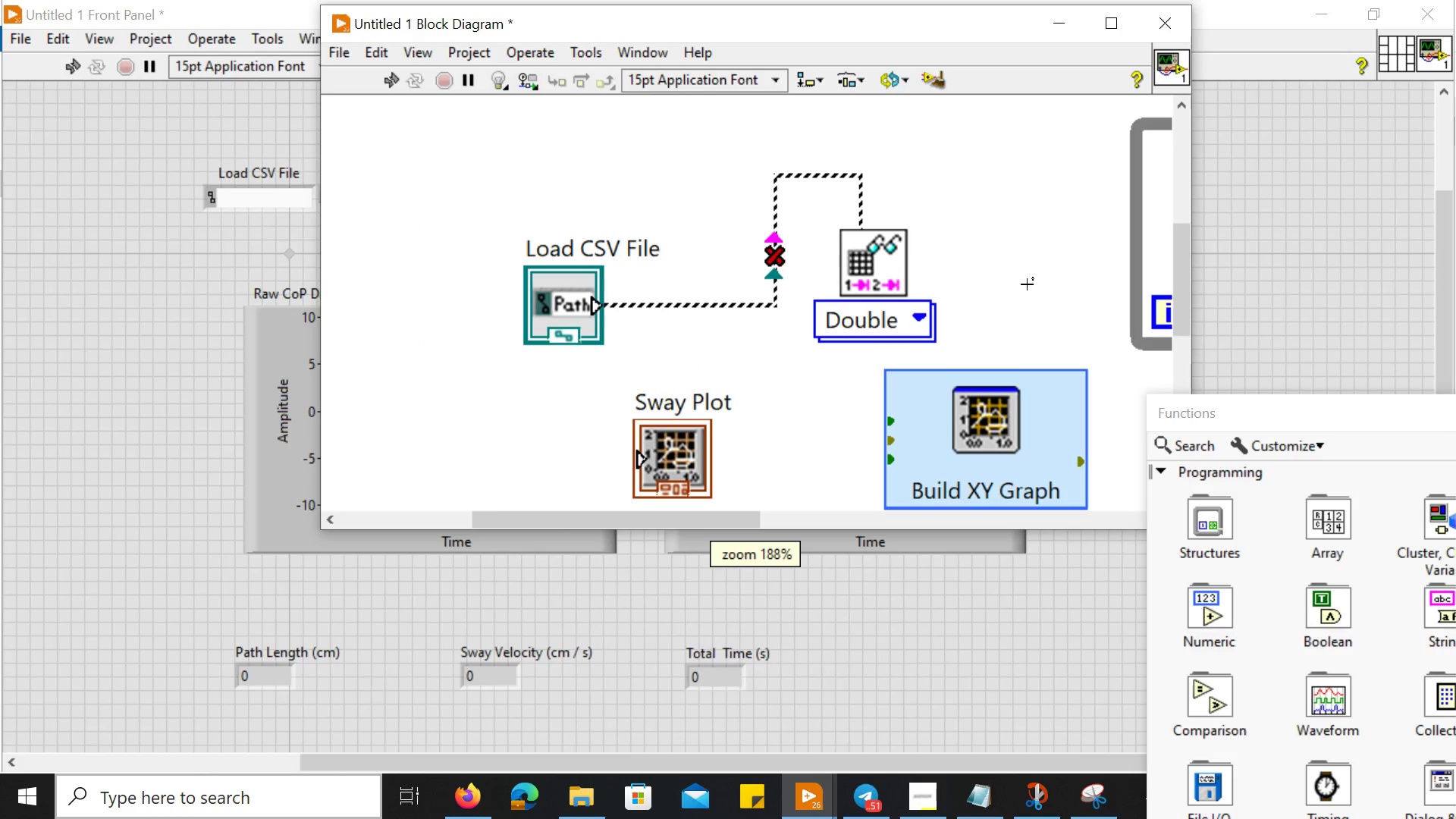 
key(Control+ControlLeft)
 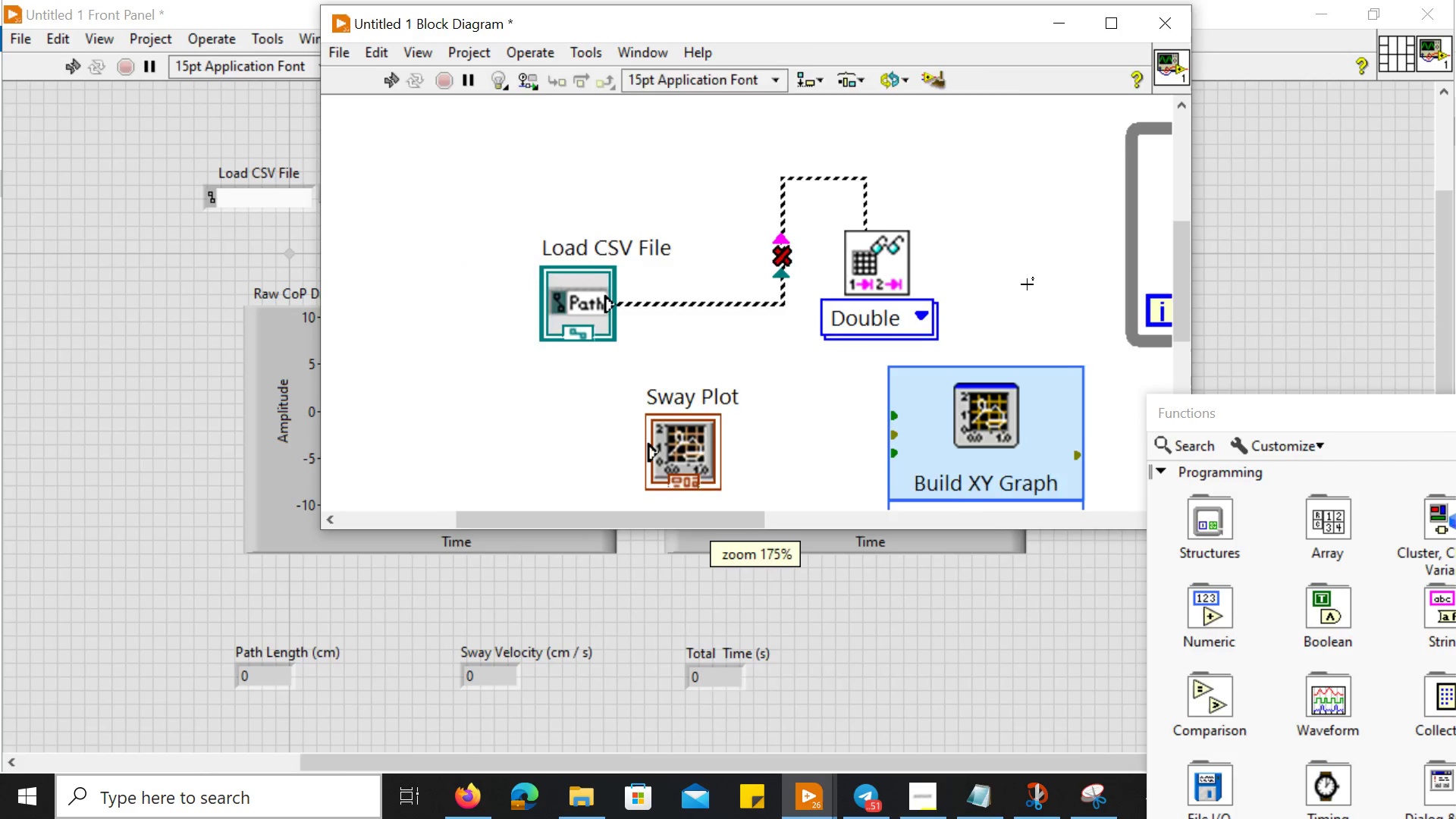 
key(Control+ControlLeft)
 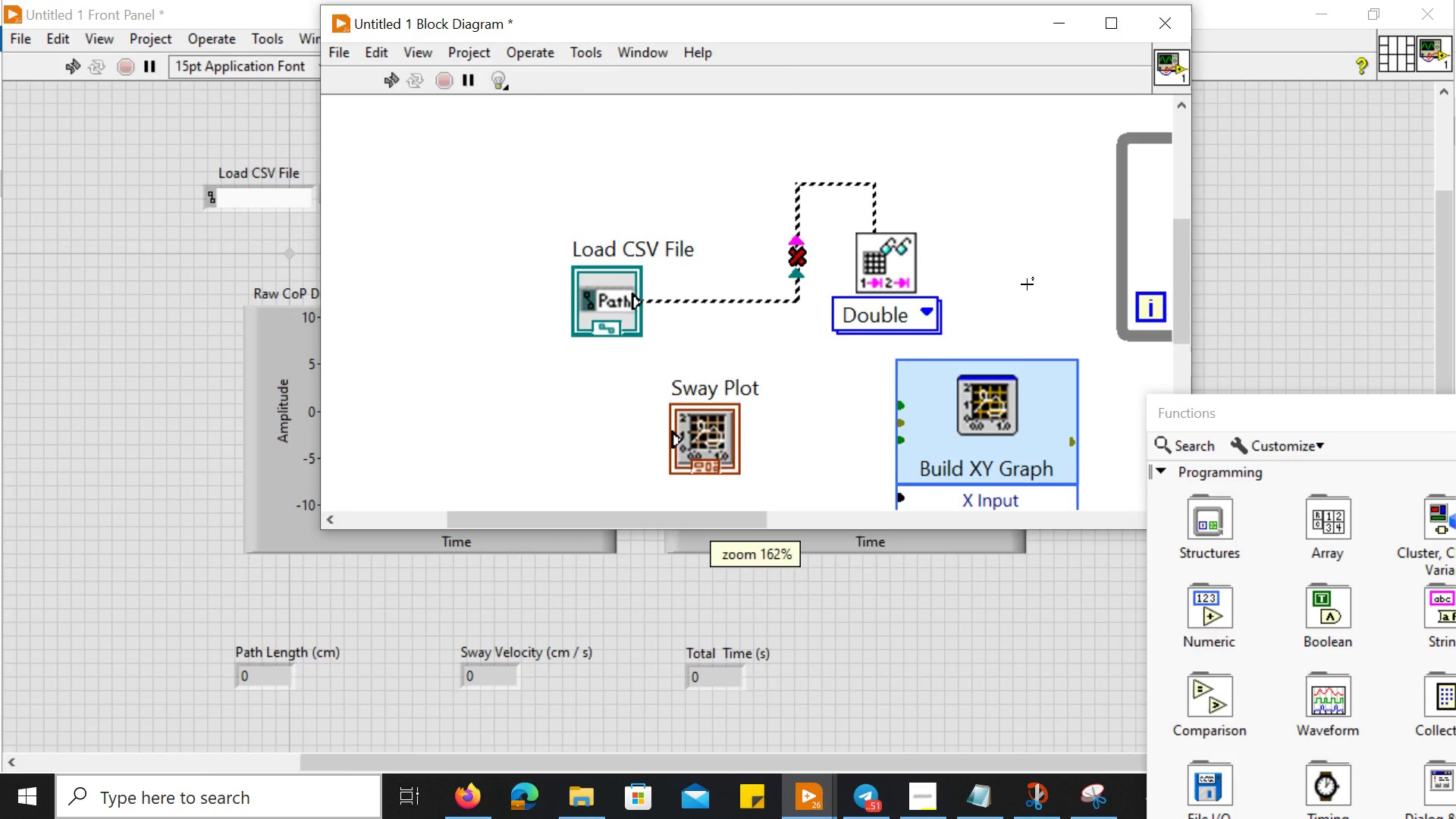 
key(Control+ControlLeft)
 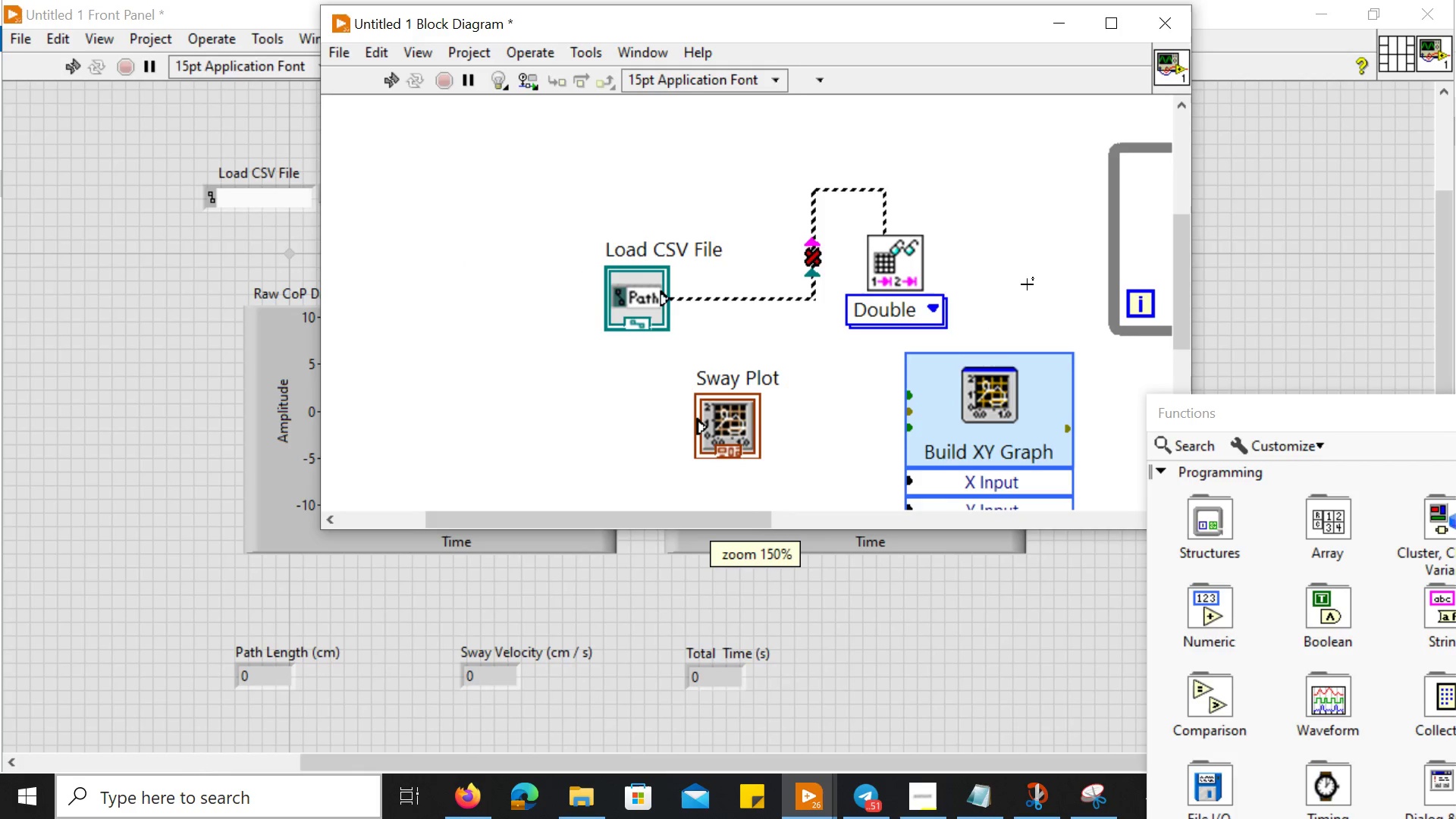 
key(Control+ControlLeft)
 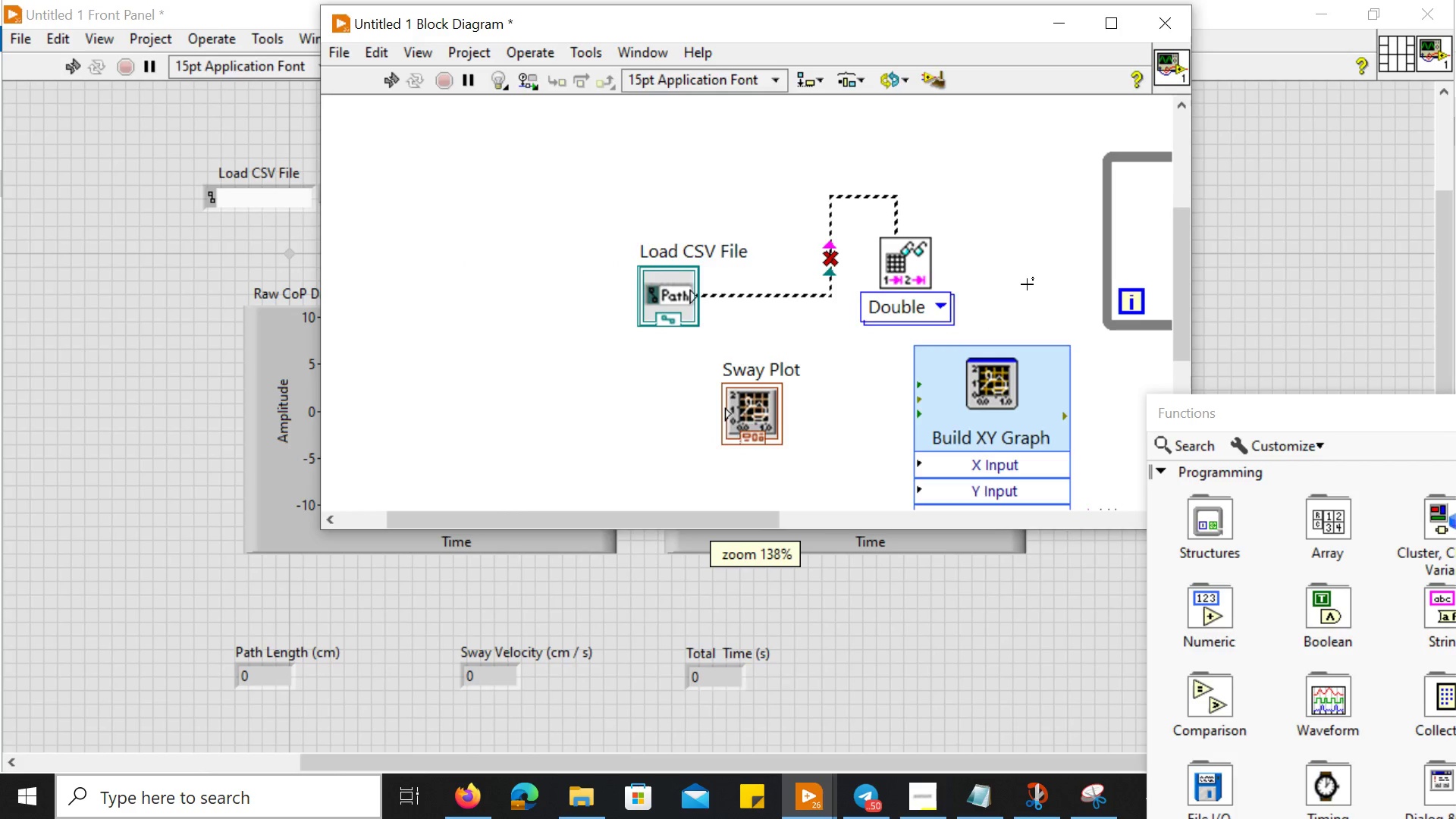 
key(Control+ControlLeft)
 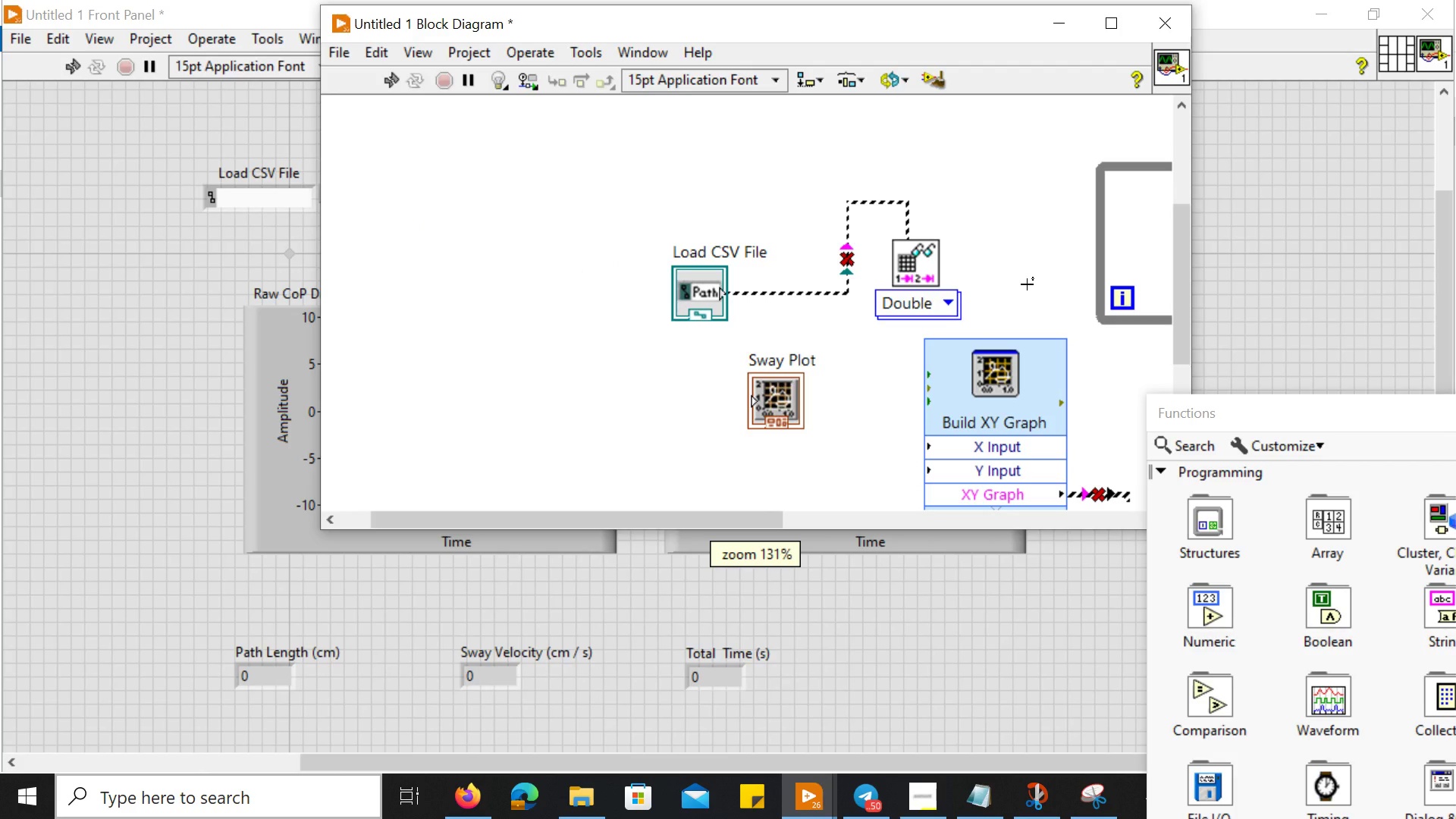 
scroll: coordinate [1027, 284], scroll_direction: down, amount: 11.0
 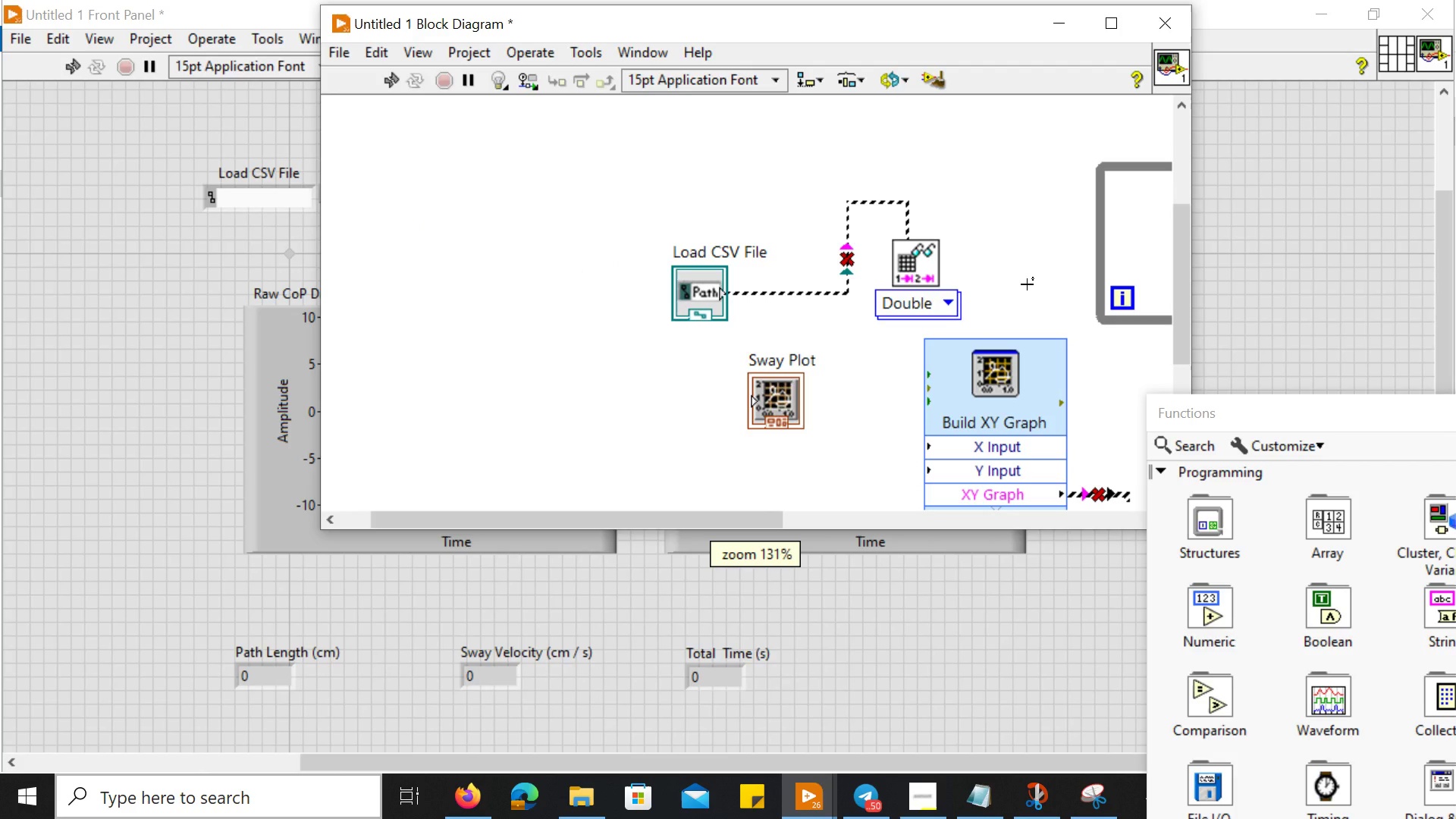 